 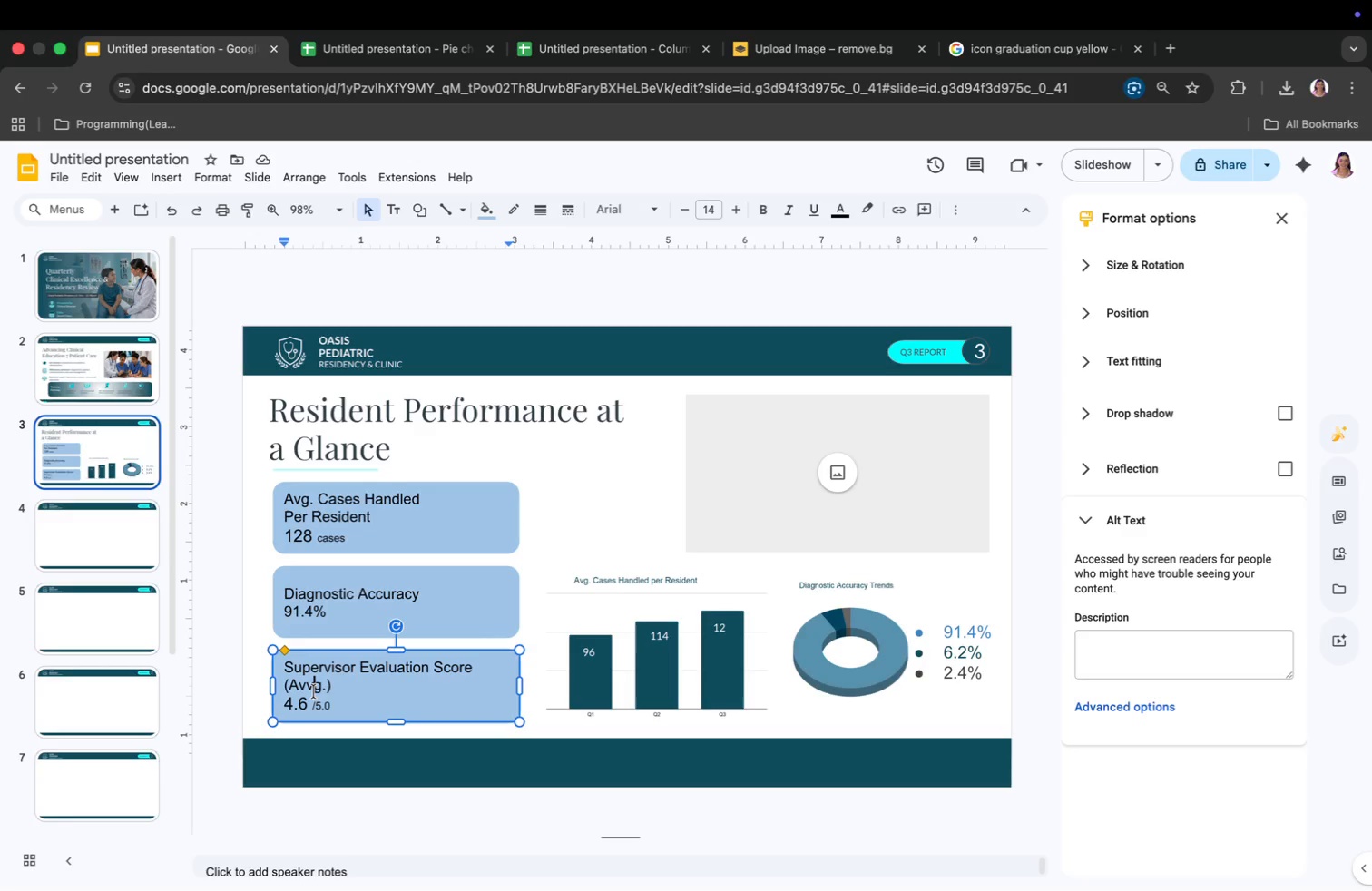 
key(Backspace)
 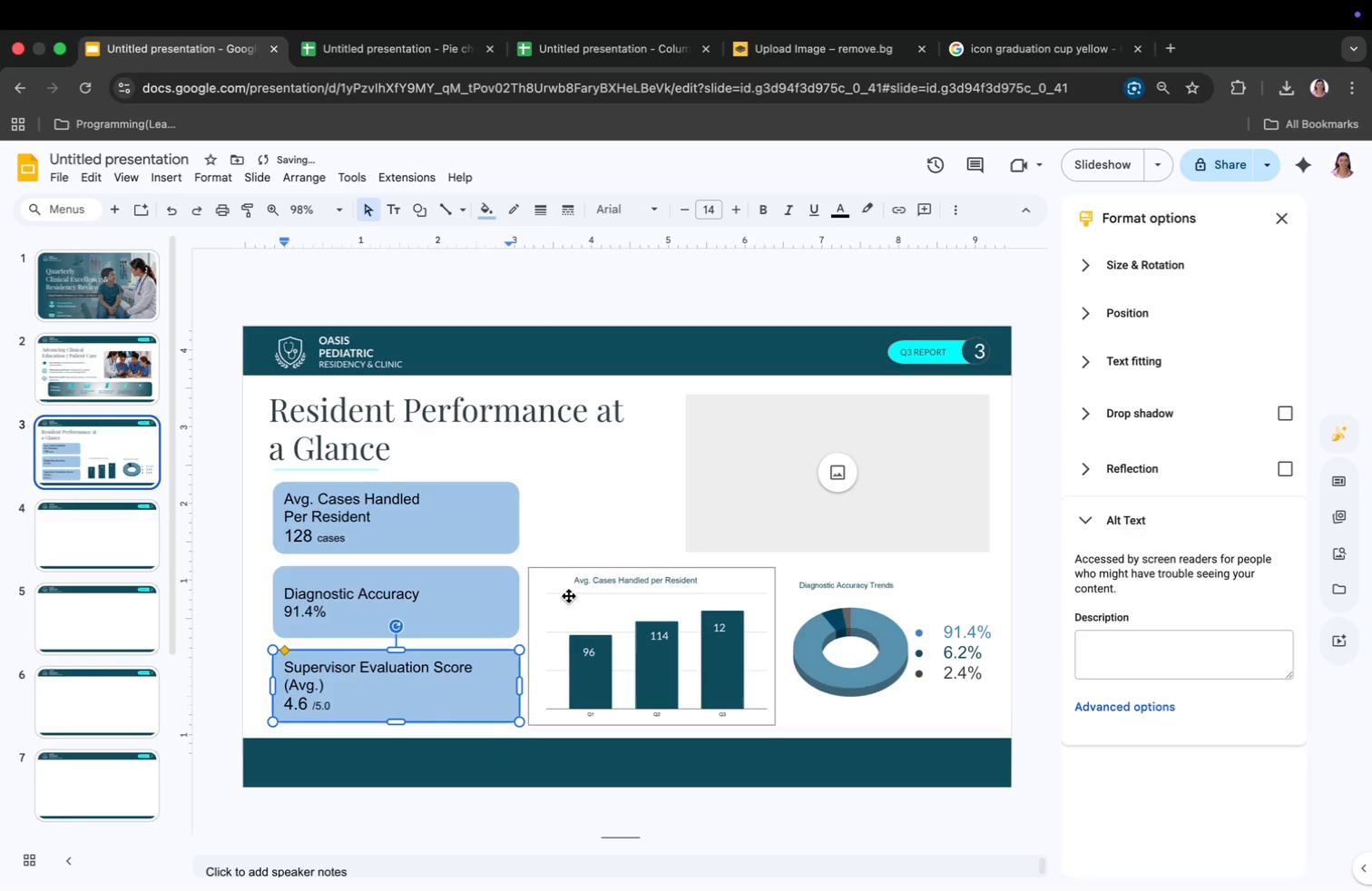 
left_click([560, 501])
 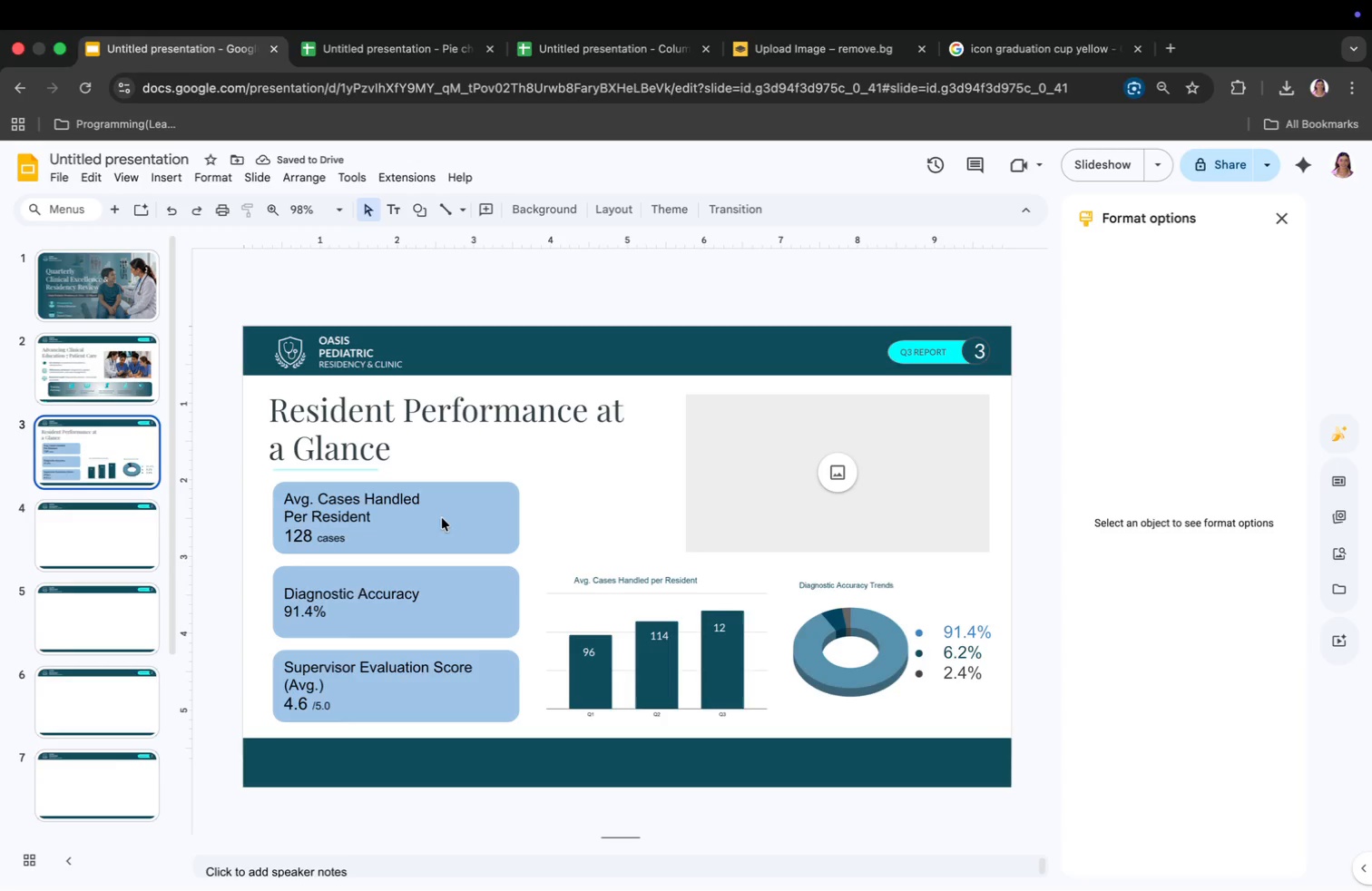 
left_click([439, 520])
 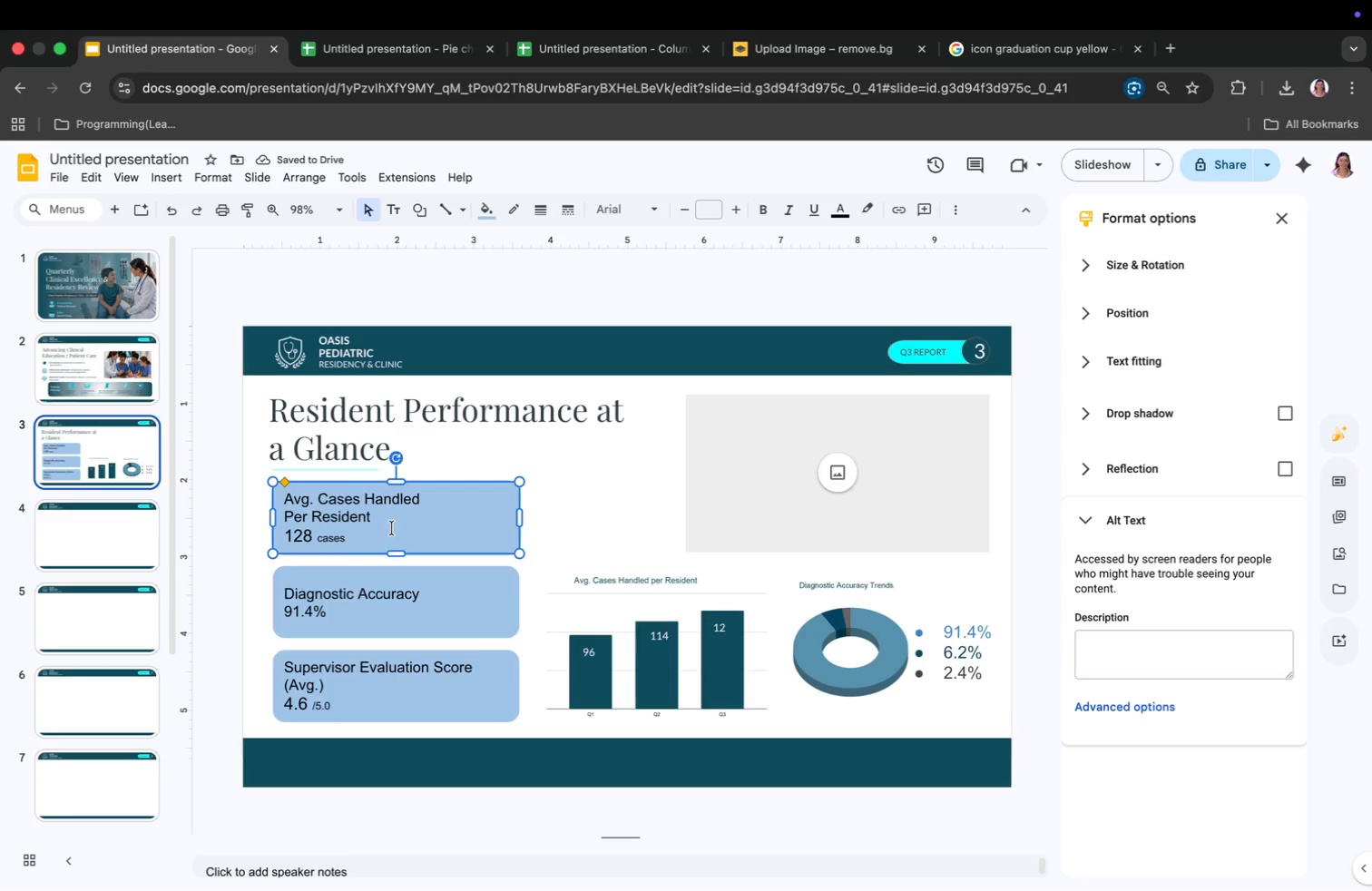 
left_click([385, 534])
 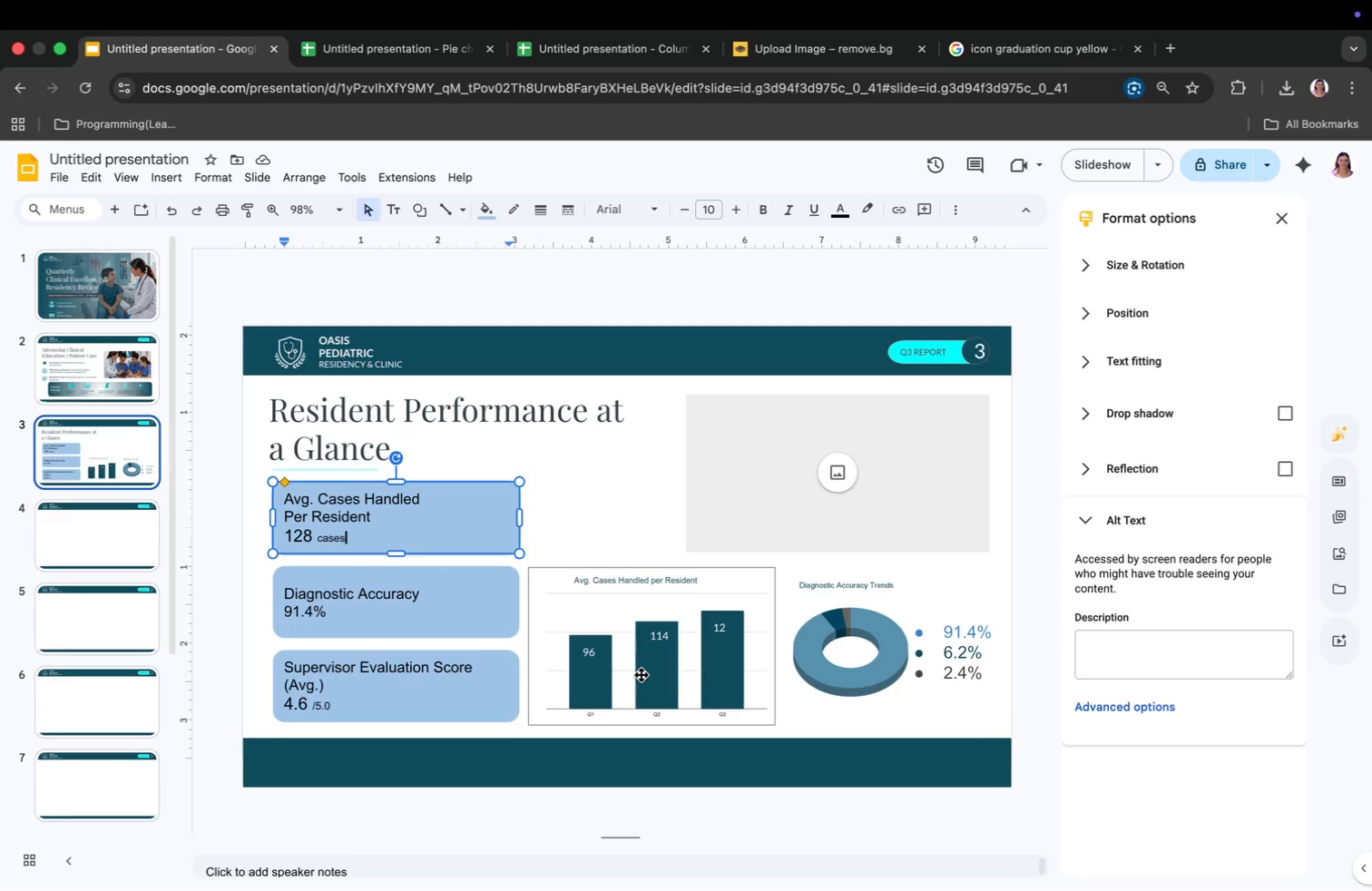 
key(Tab)
 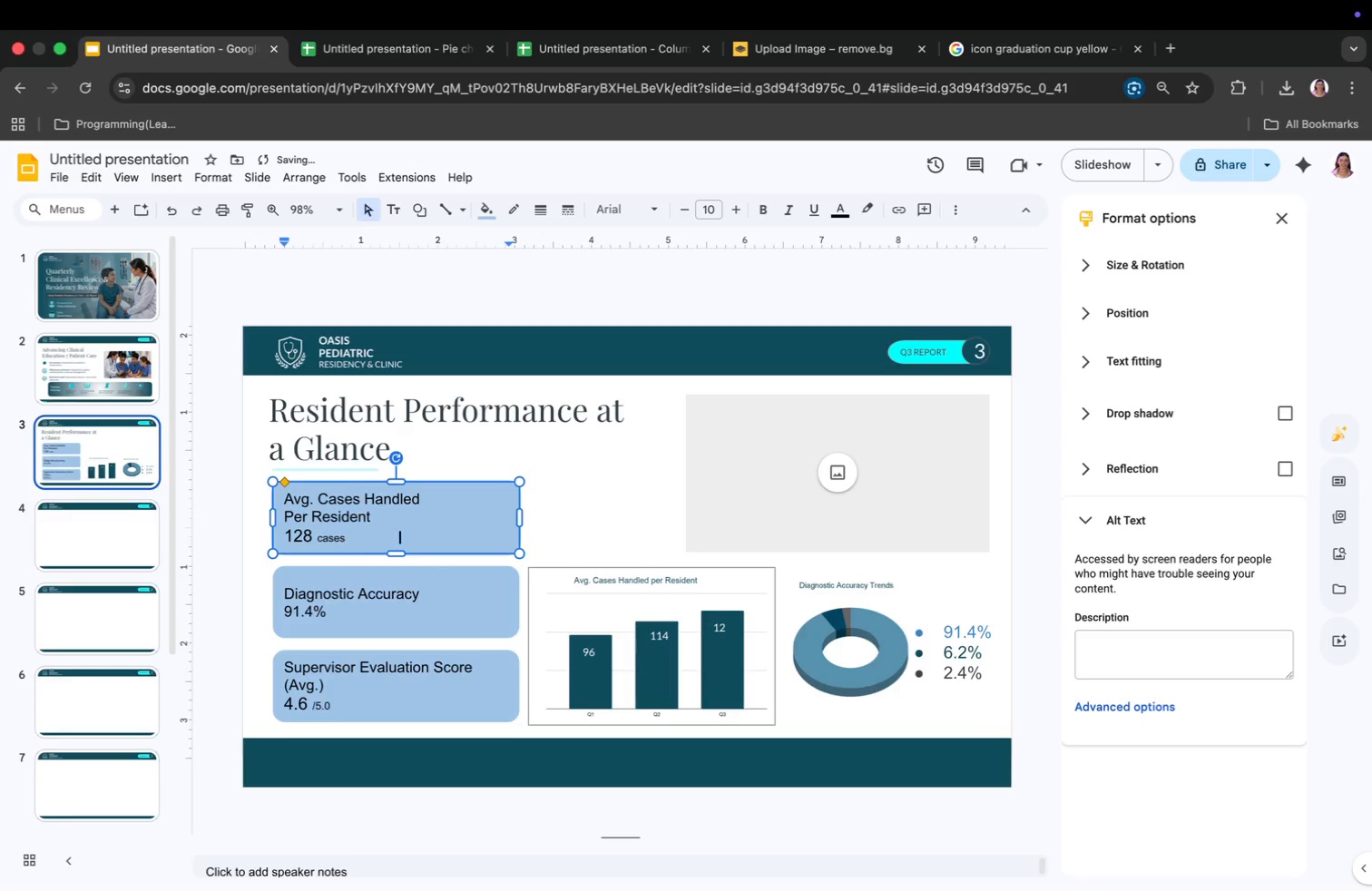 
key(Tab)
 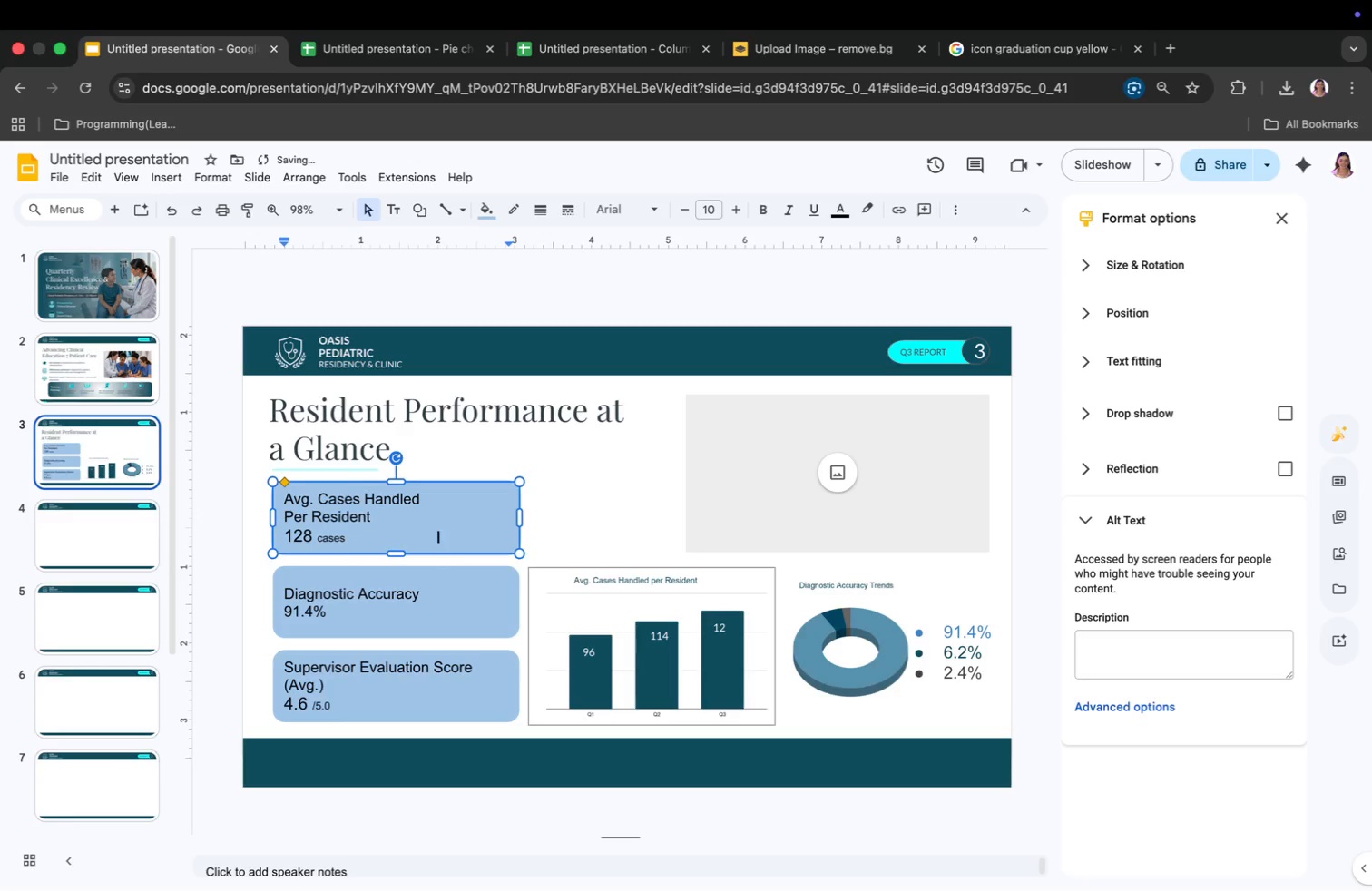 
key(Tab)
 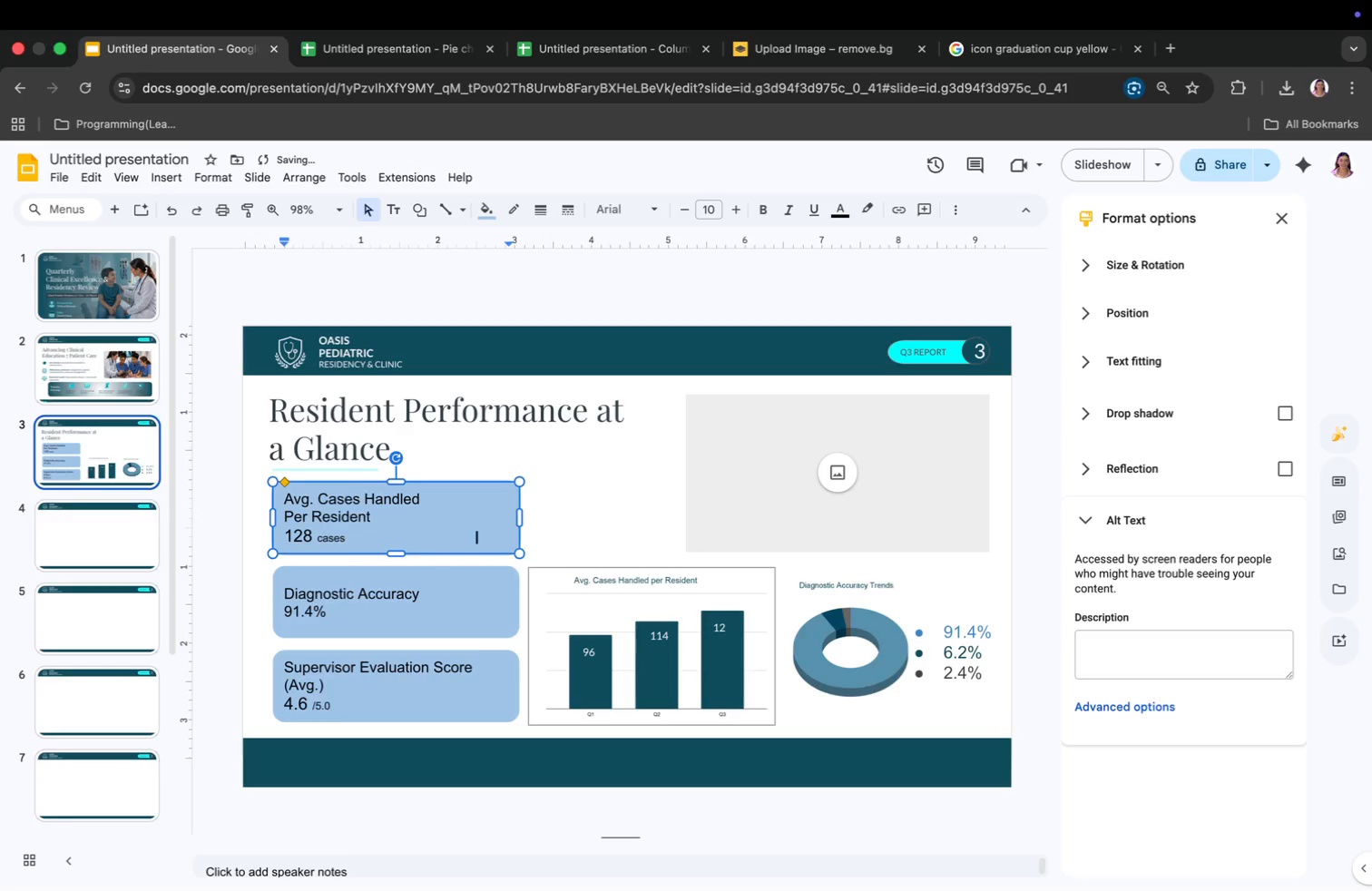 
key(Tab)
 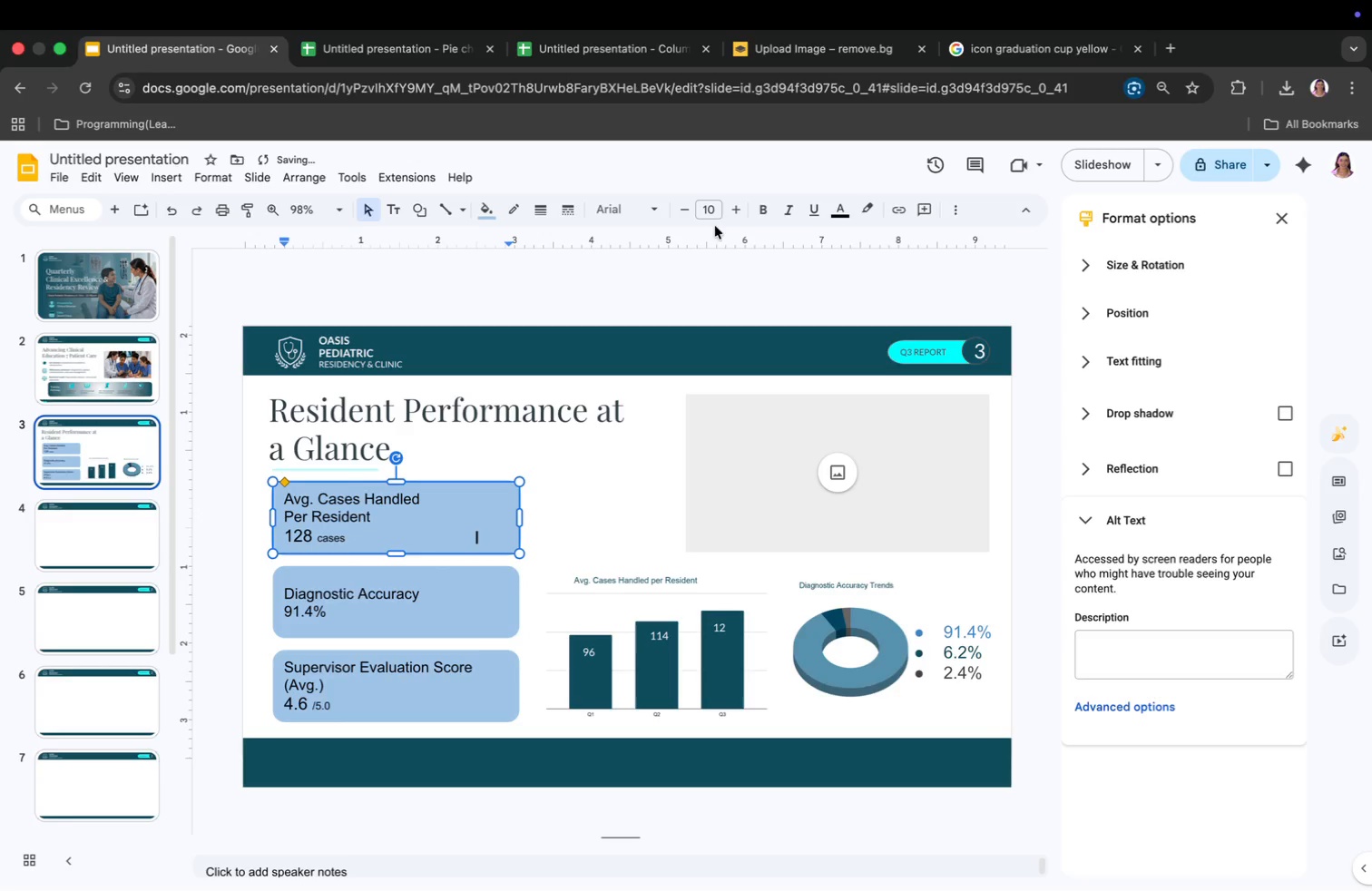 
double_click([727, 210])
 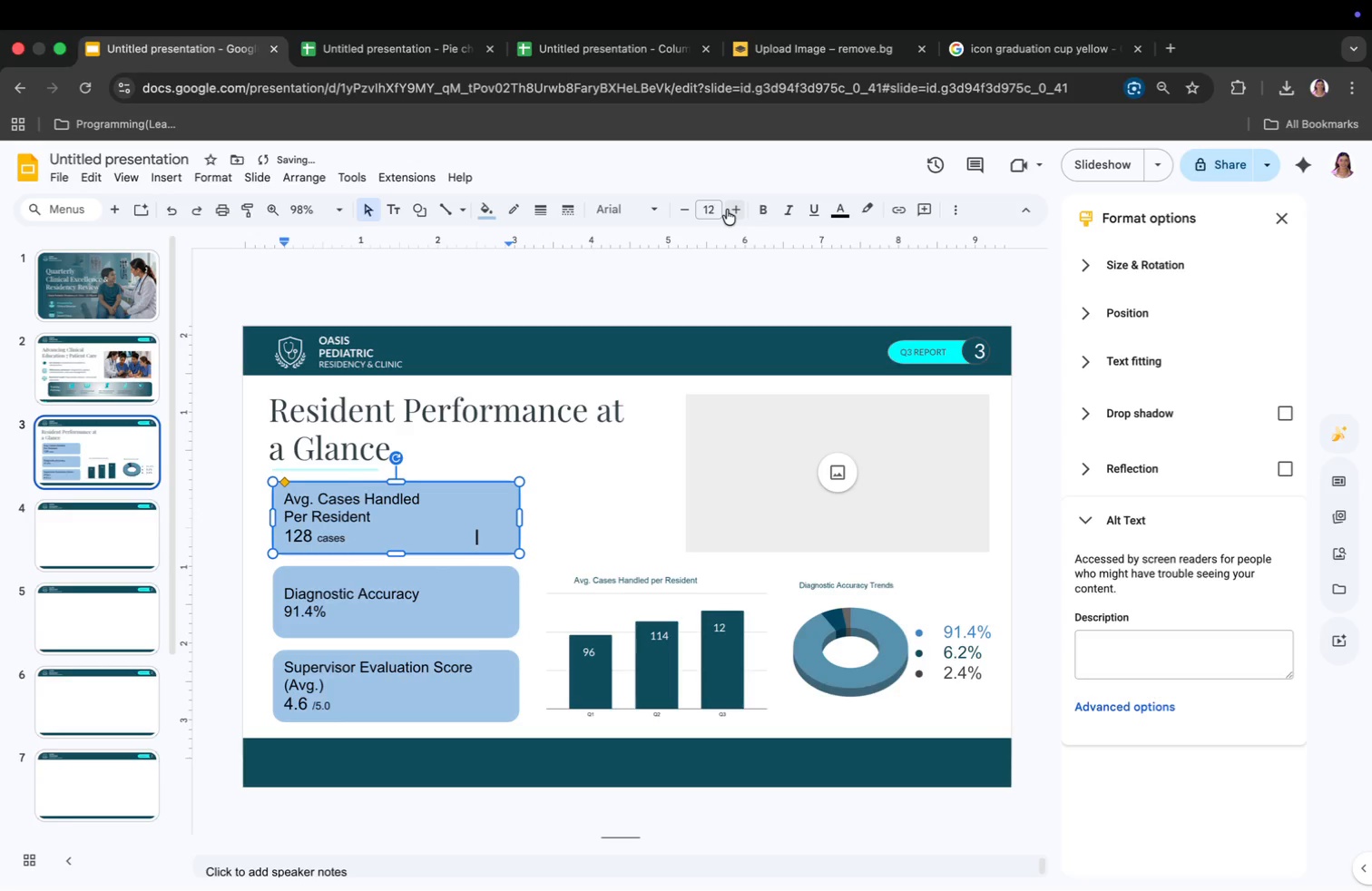 
triple_click([727, 210])
 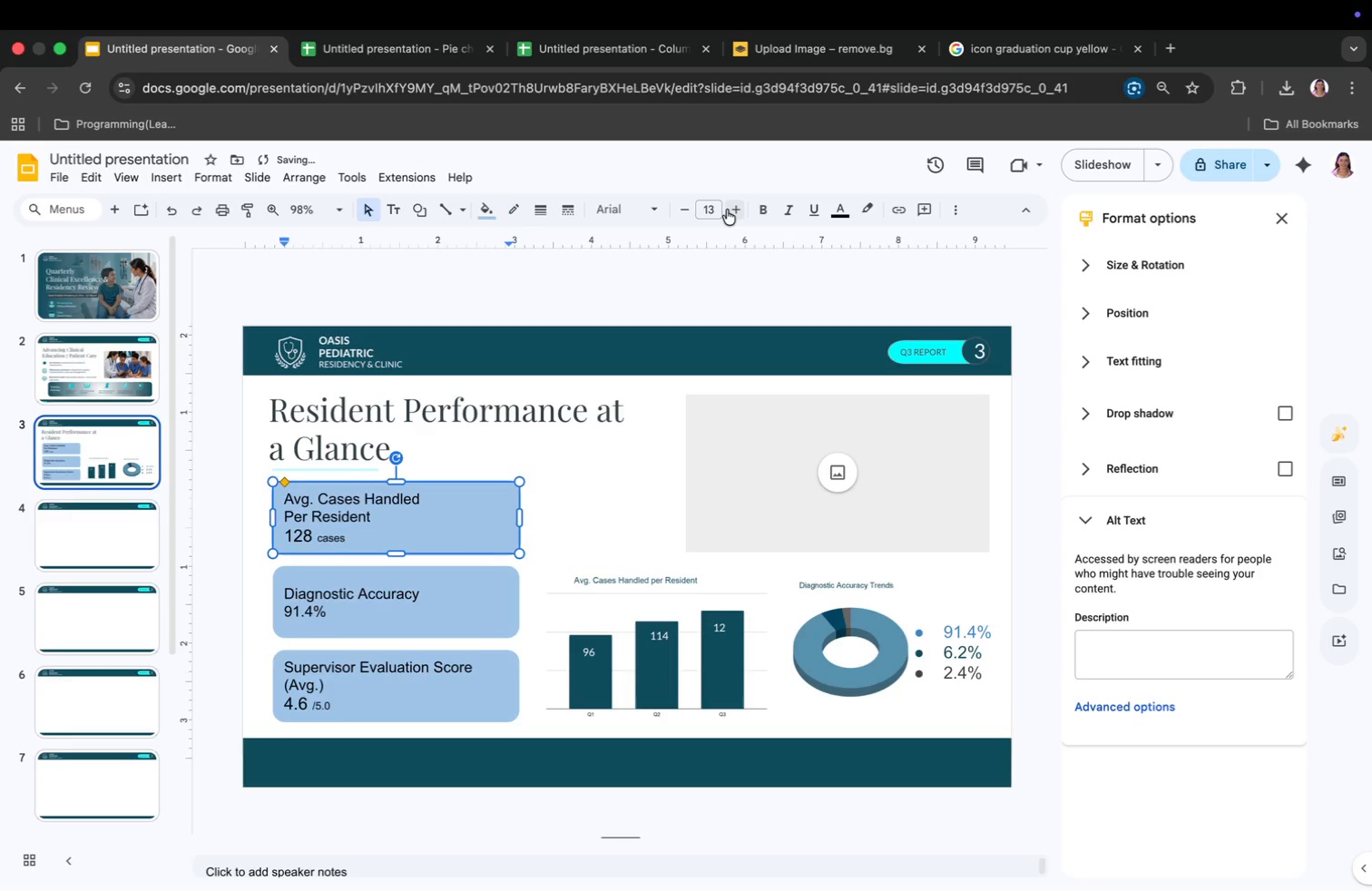 
left_click([727, 210])
 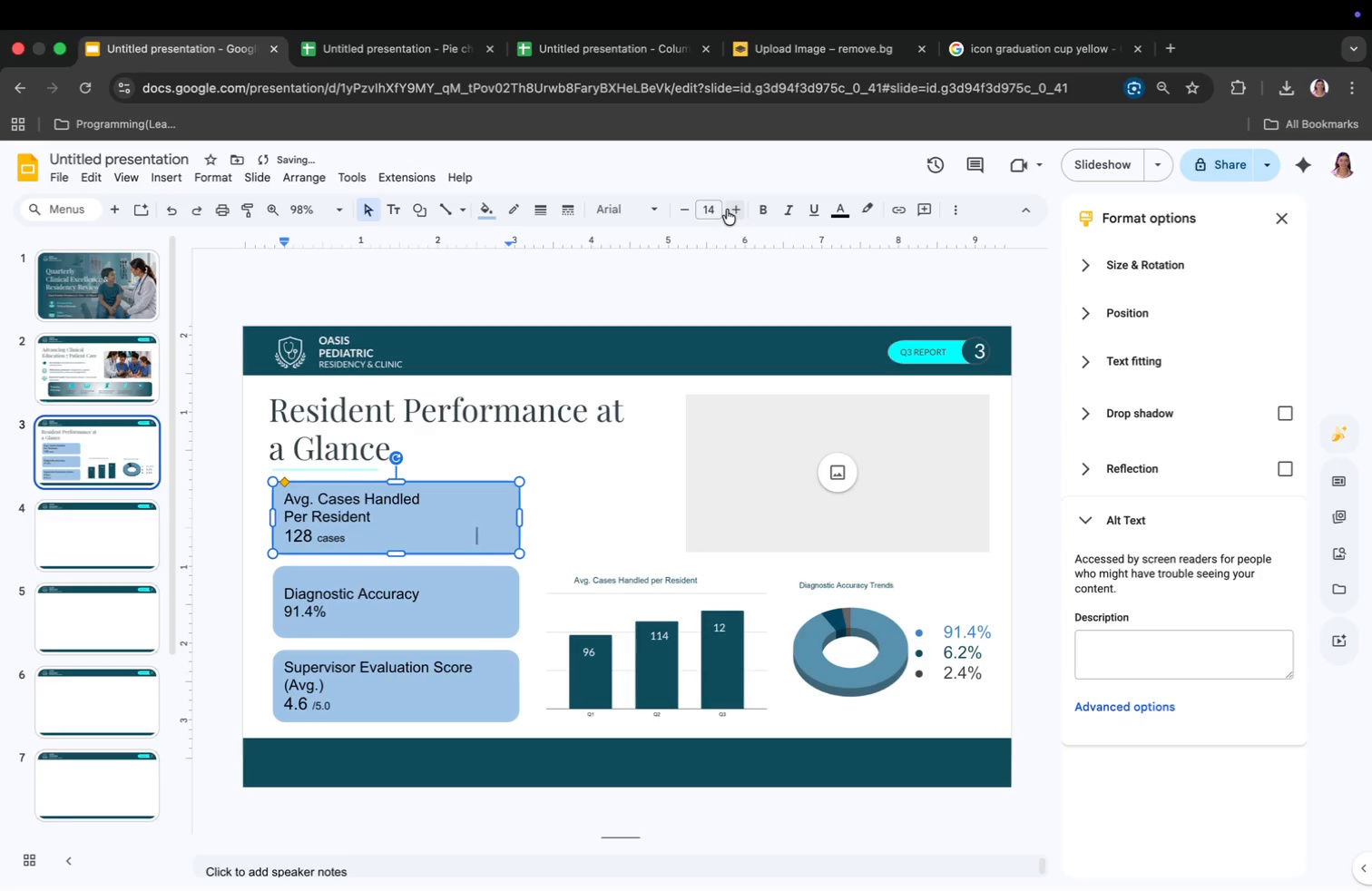 
double_click([727, 210])
 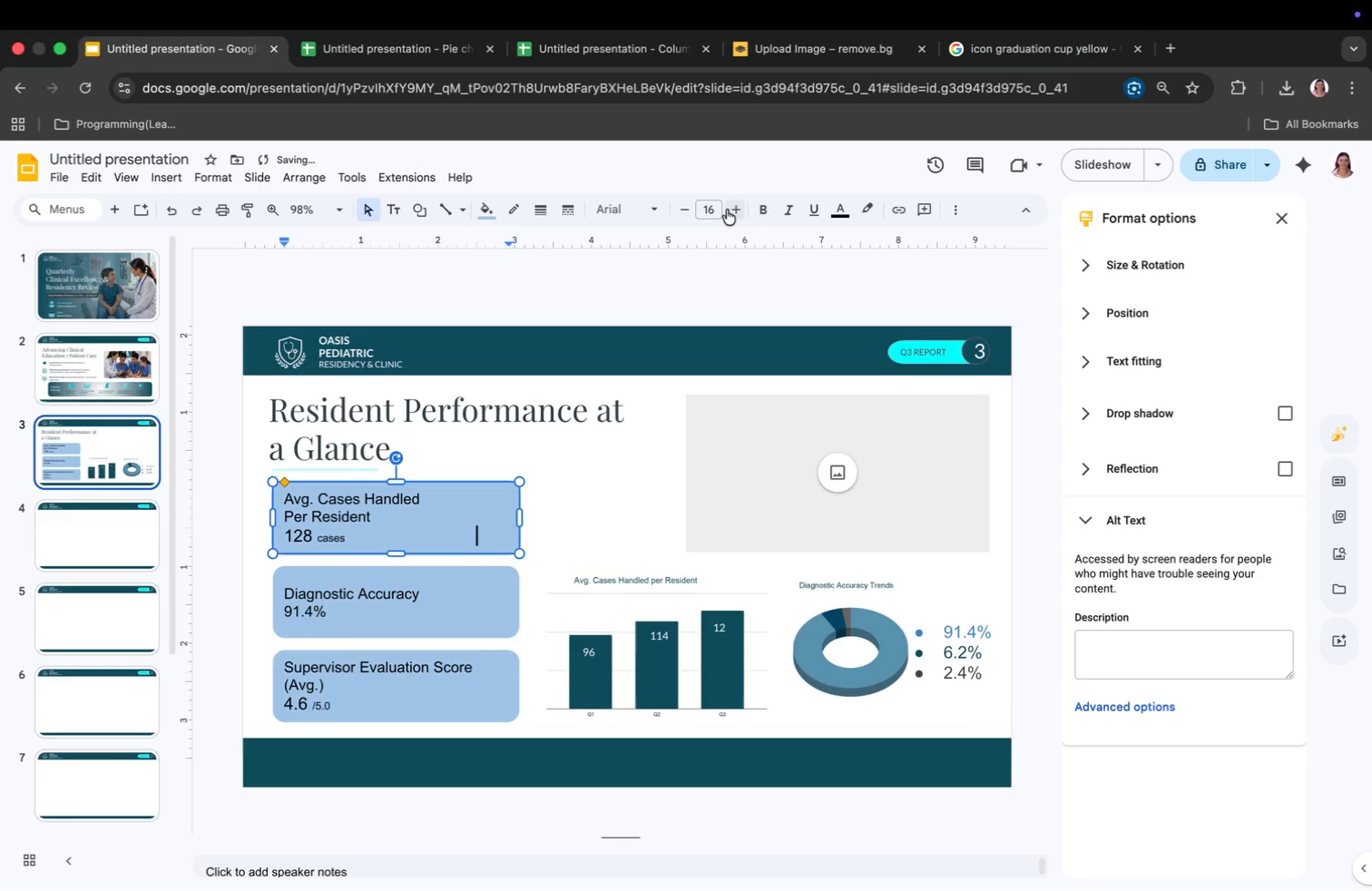 
type(+12%)
 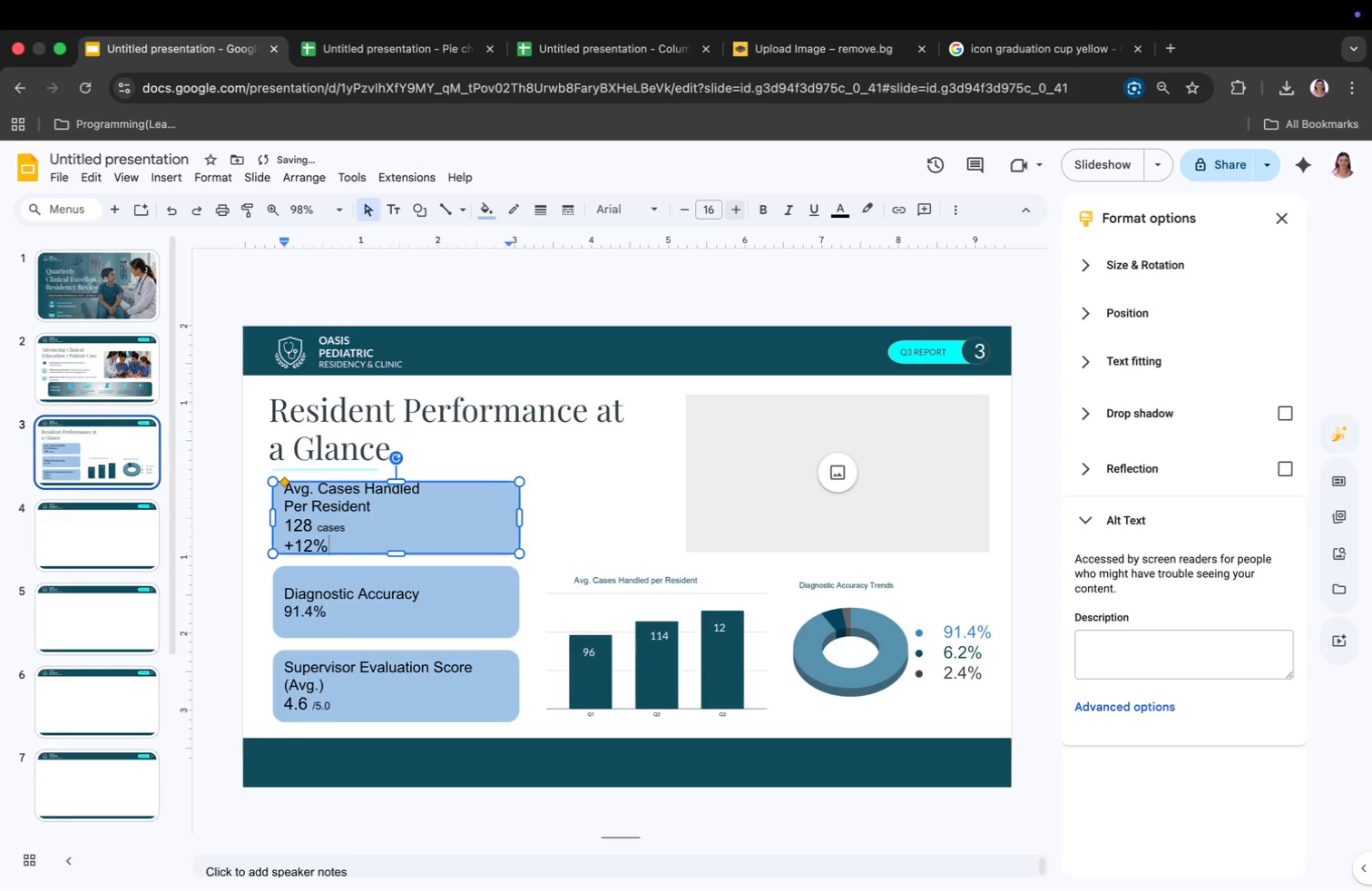 
key(Meta+CommandLeft)
 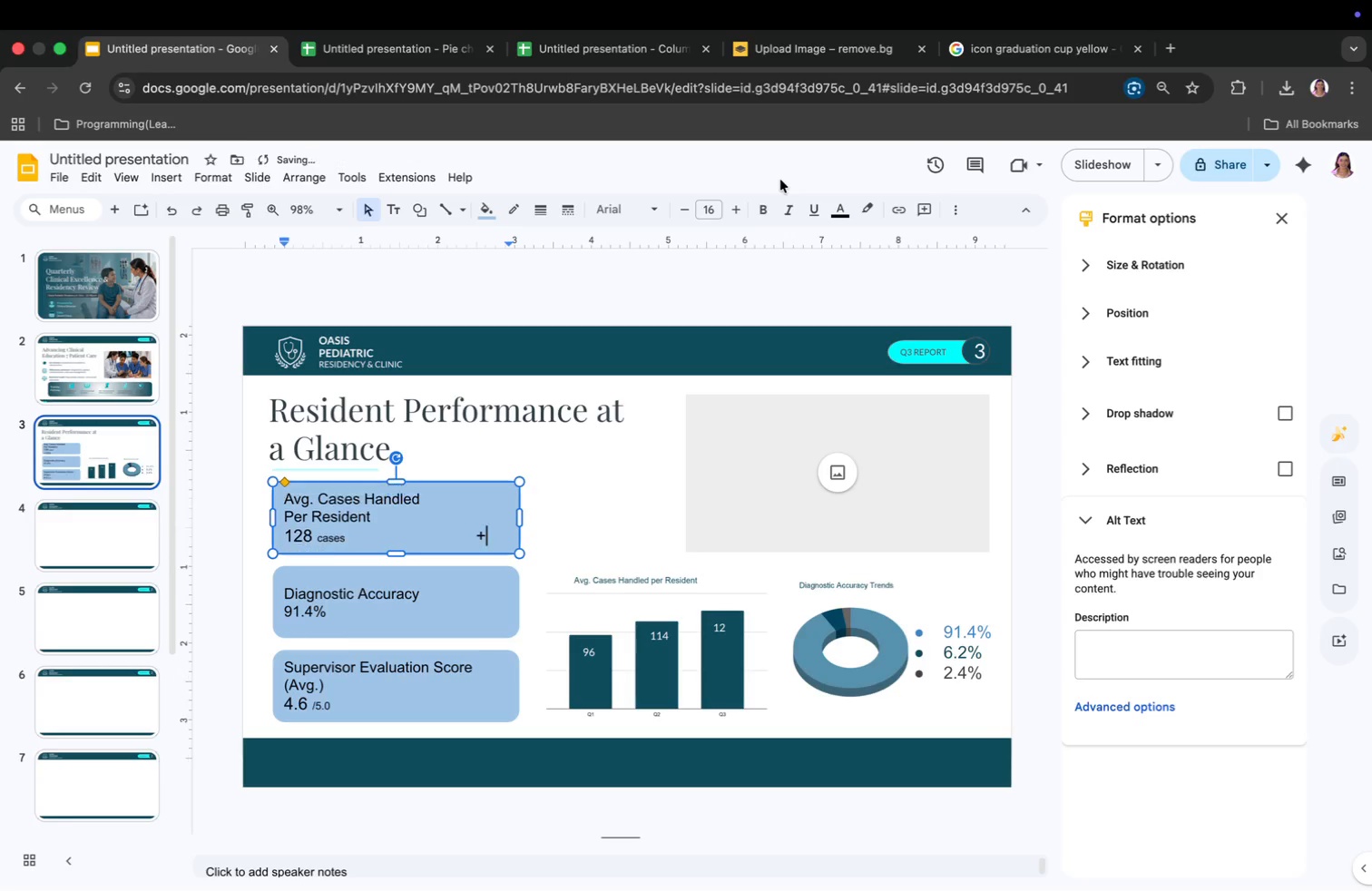 
key(Meta+Z)
 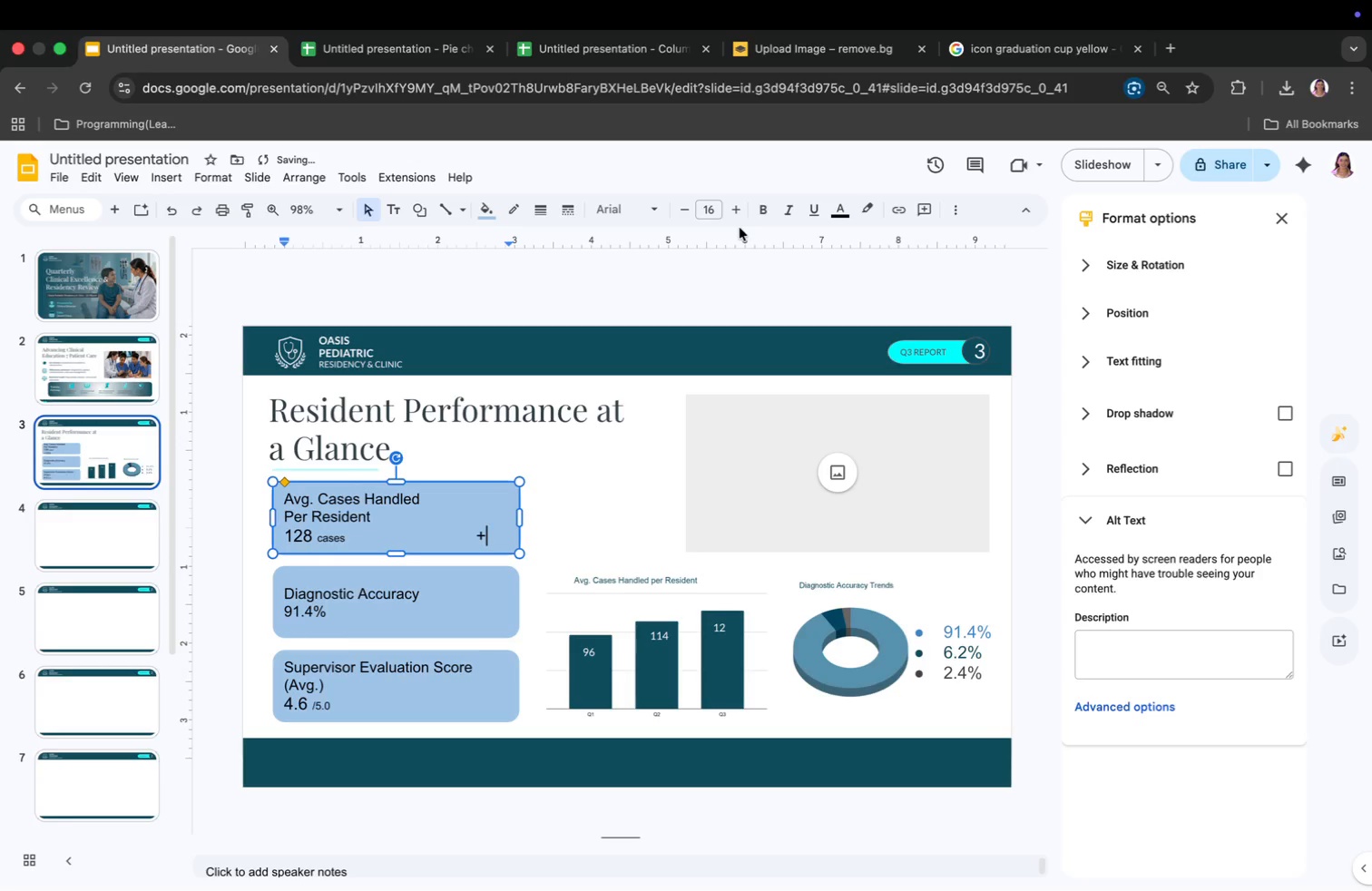 
key(ArrowLeft)
 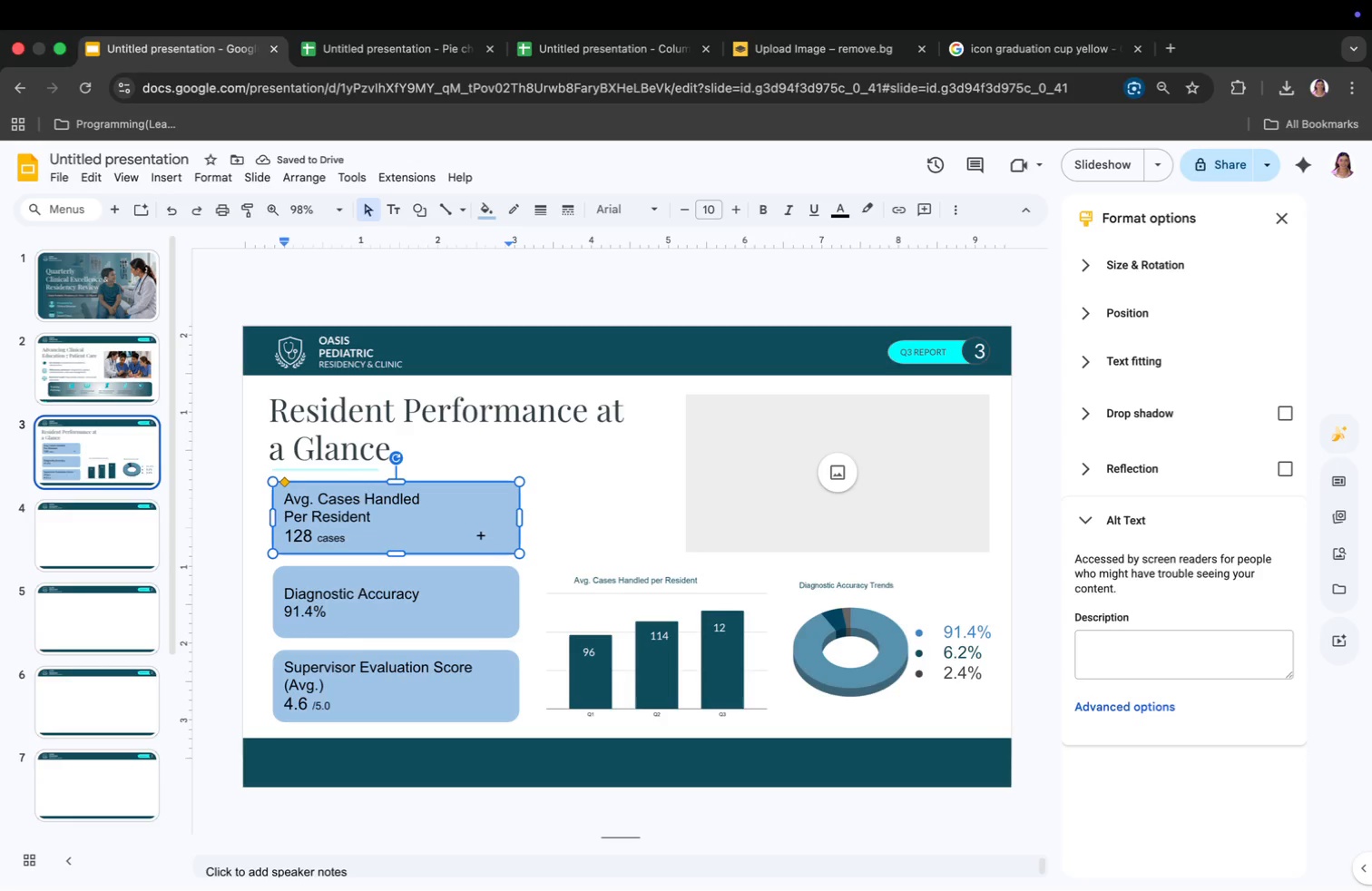 
key(Backspace)
 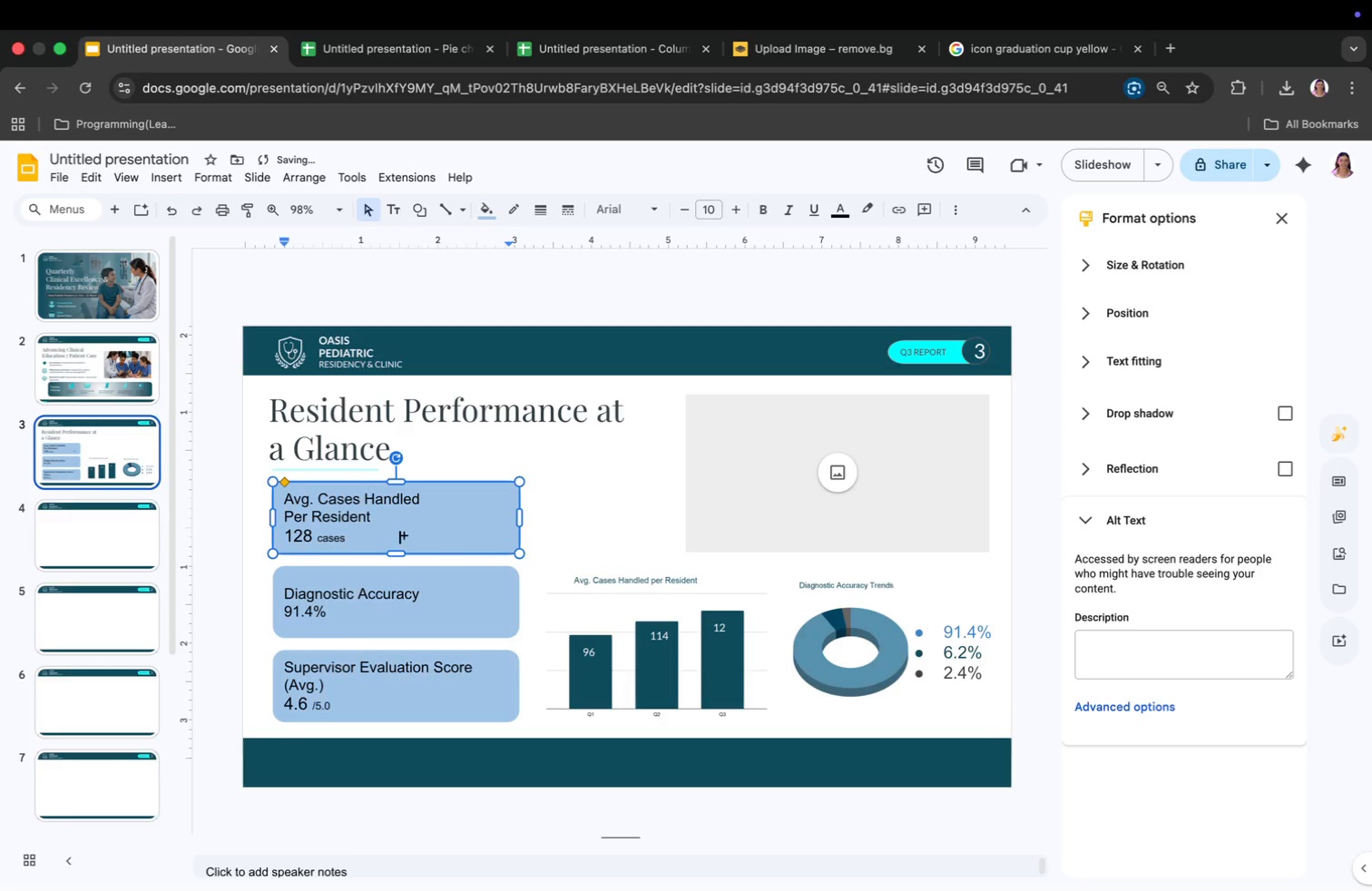 
key(Backspace)
 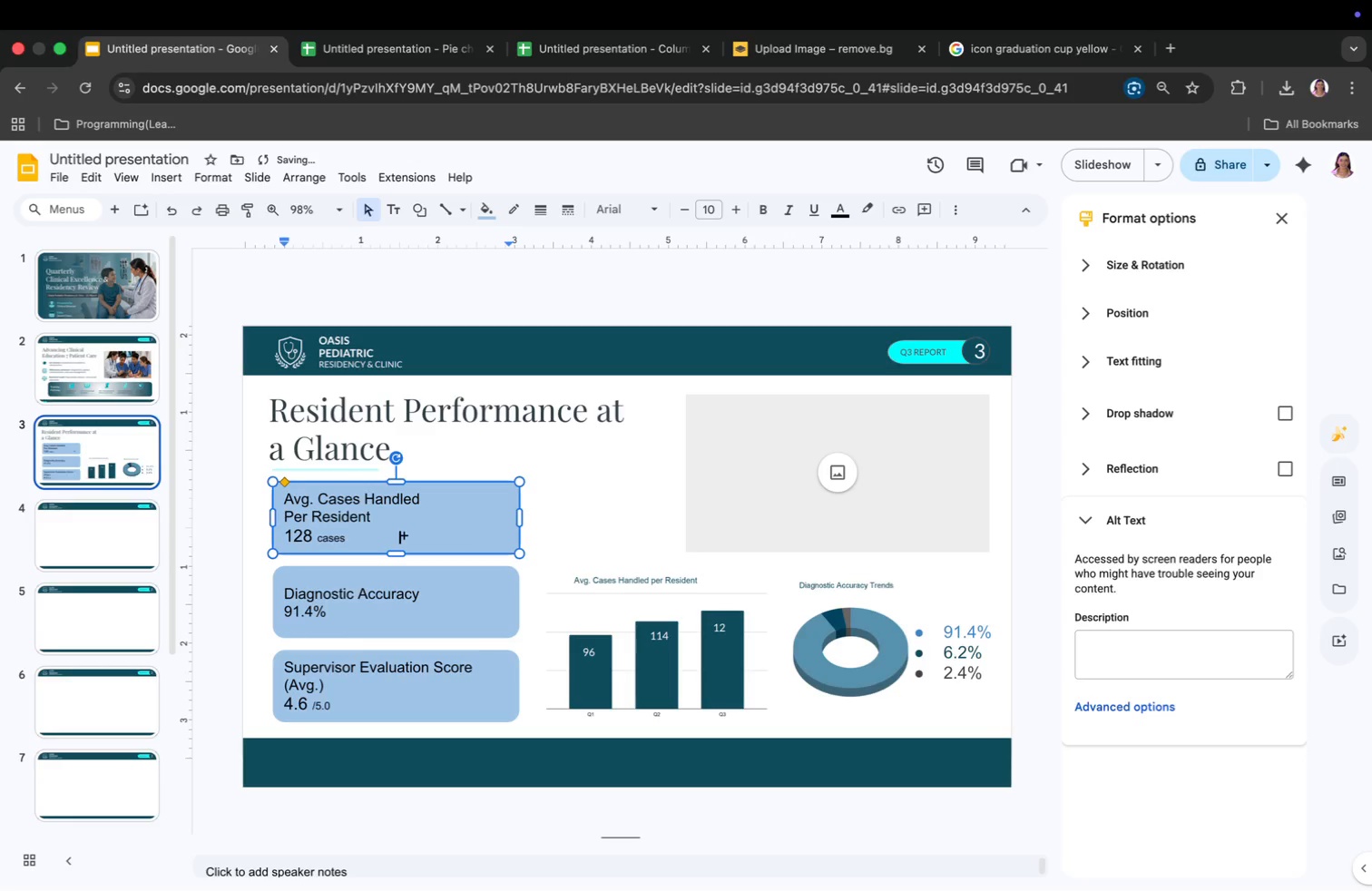 
key(Backspace)
 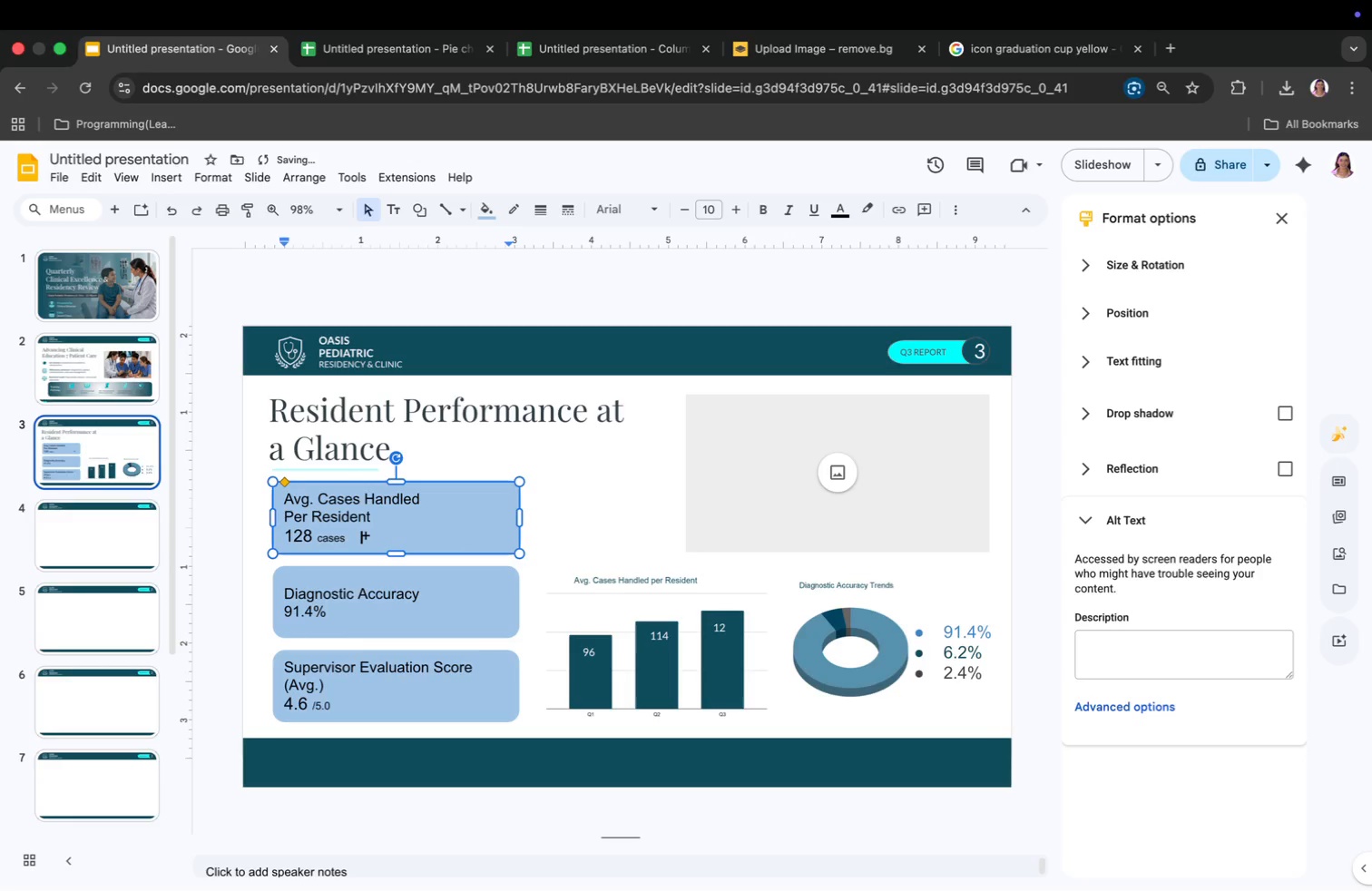 
key(ArrowRight)
 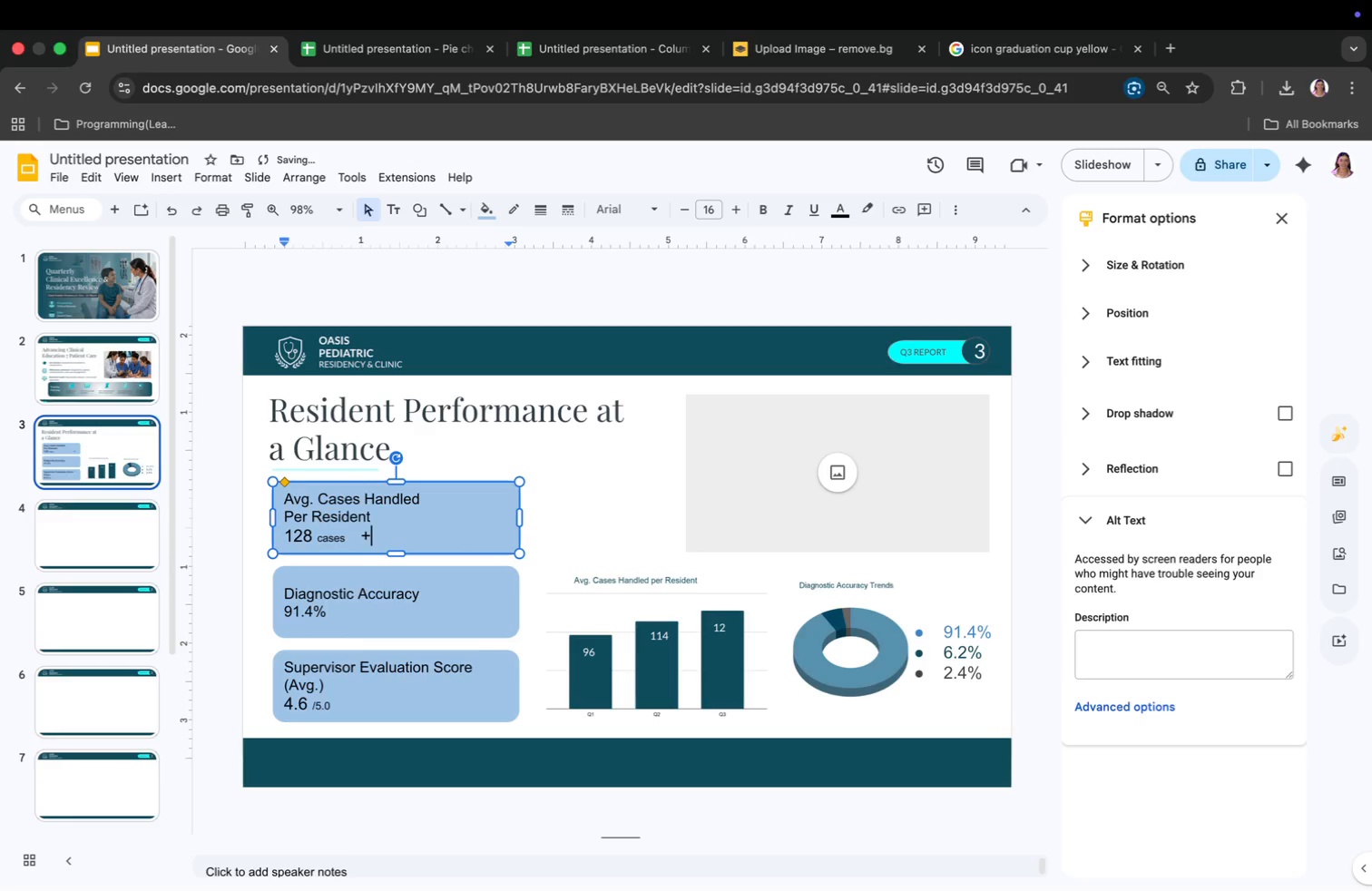 
key(Backspace)
 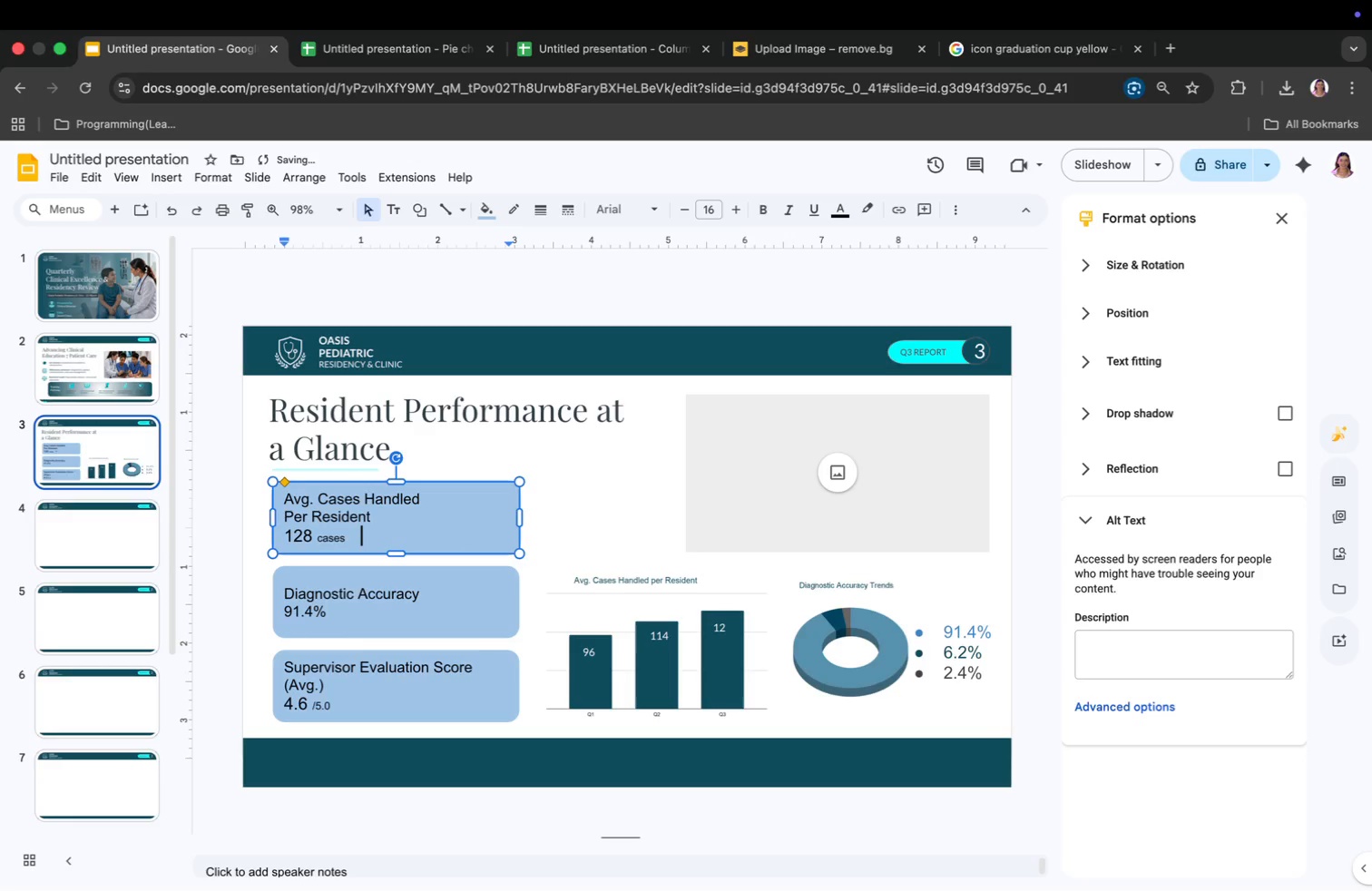 
key(Backspace)
 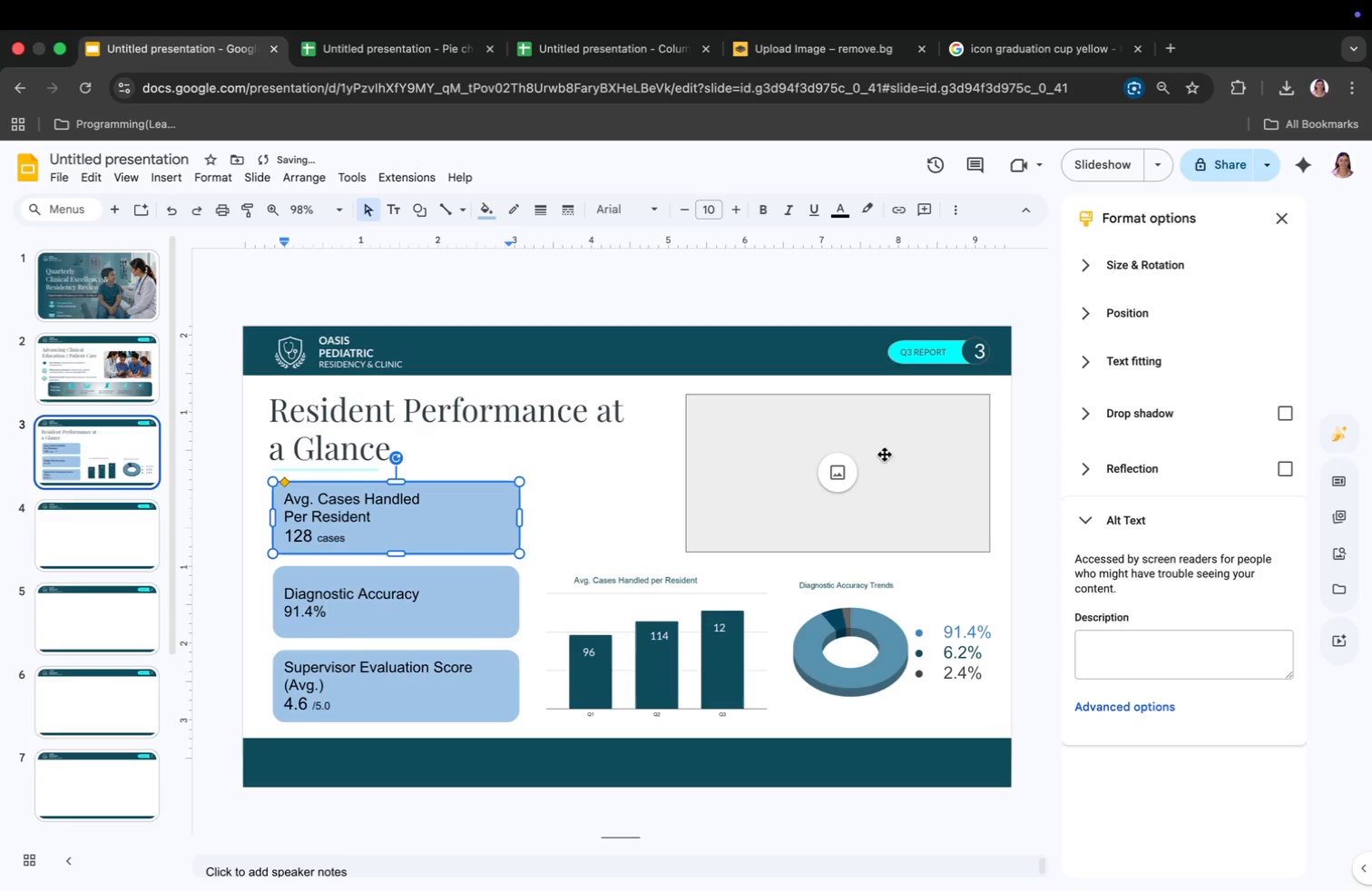 
left_click([844, 472])
 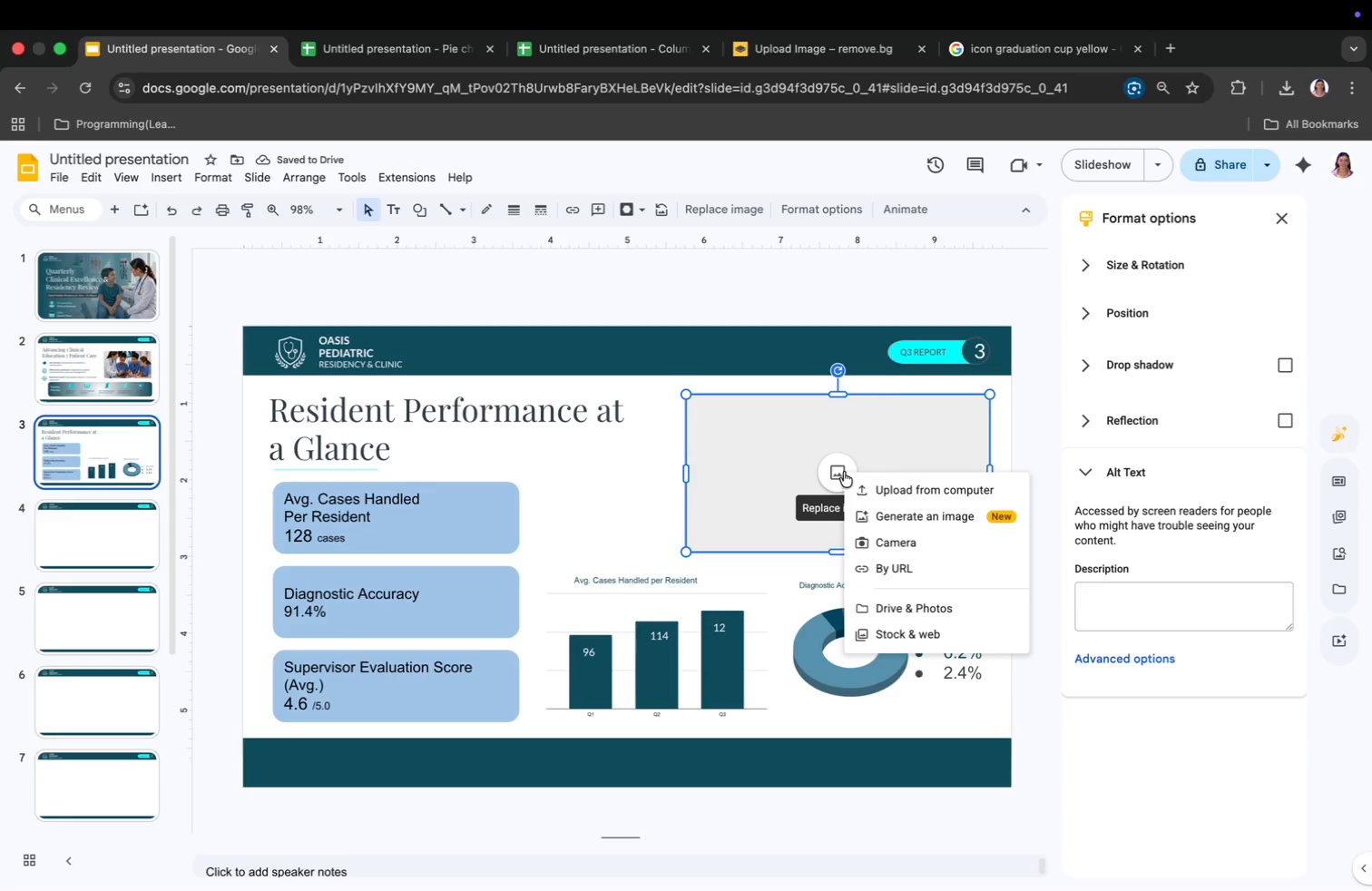 
mouse_move([887, 423])
 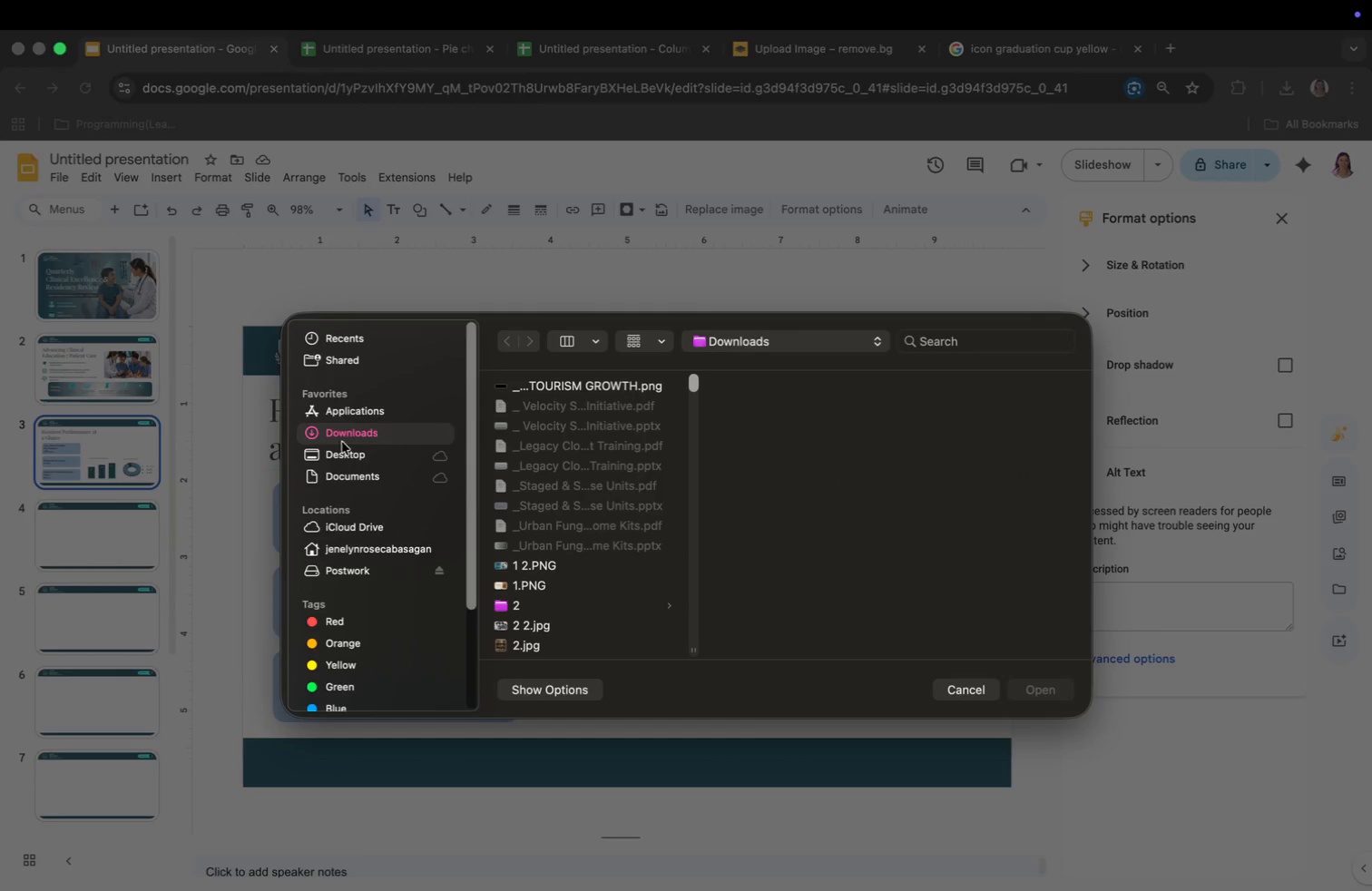 
left_click([339, 453])
 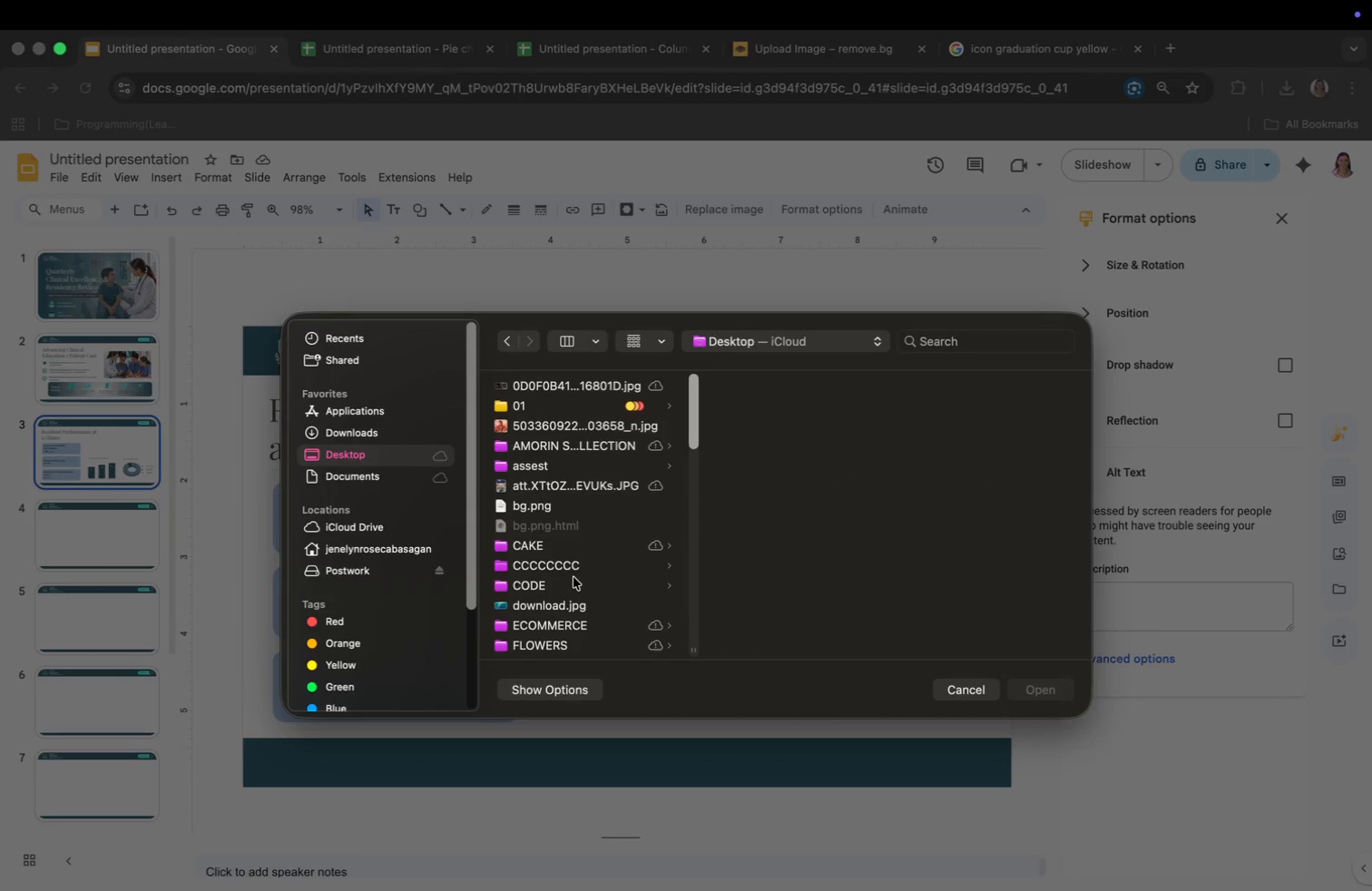 
scroll: coordinate [573, 578], scroll_direction: down, amount: 34.0
 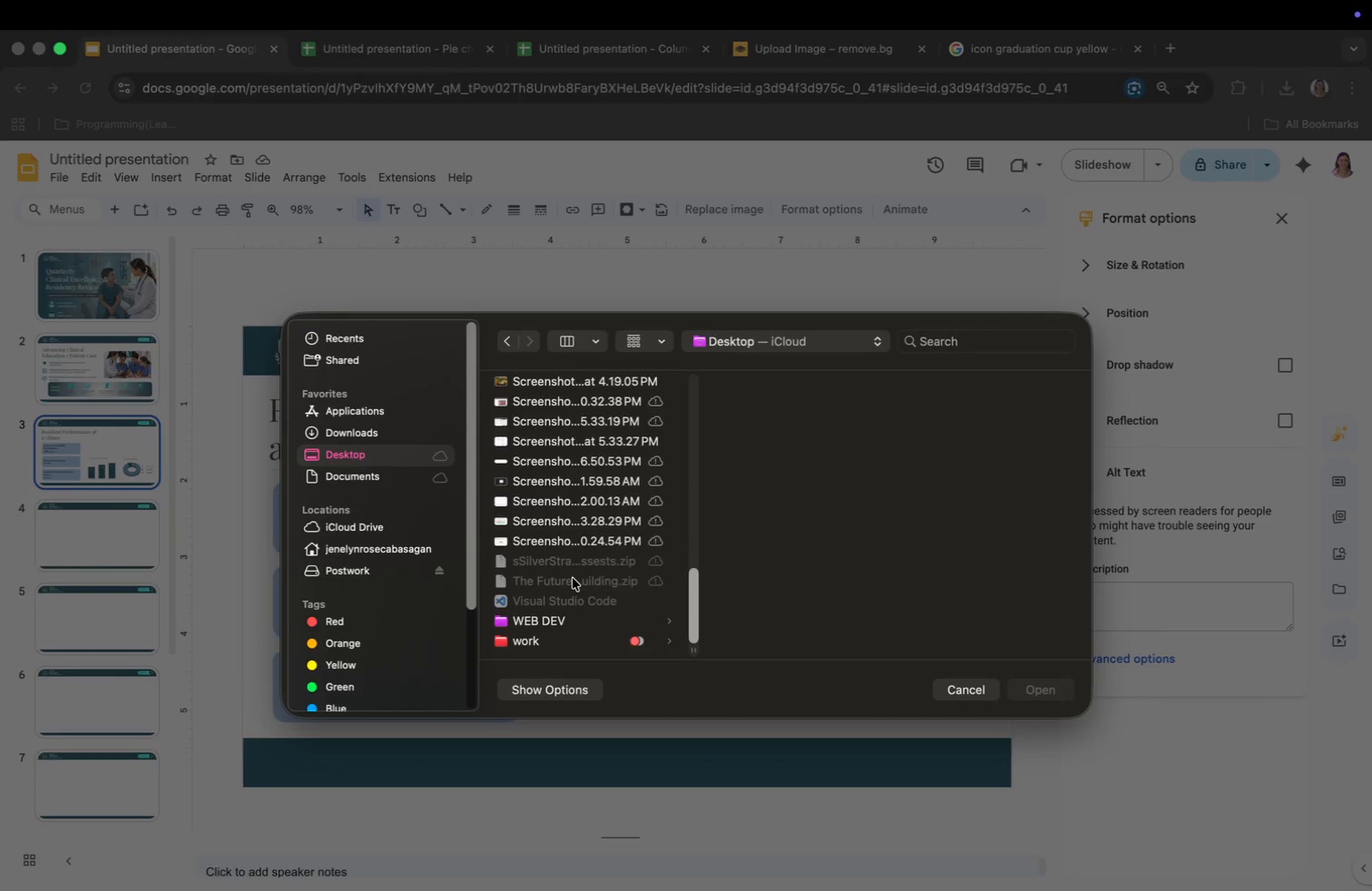 
scroll: coordinate [573, 578], scroll_direction: up, amount: 72.0
 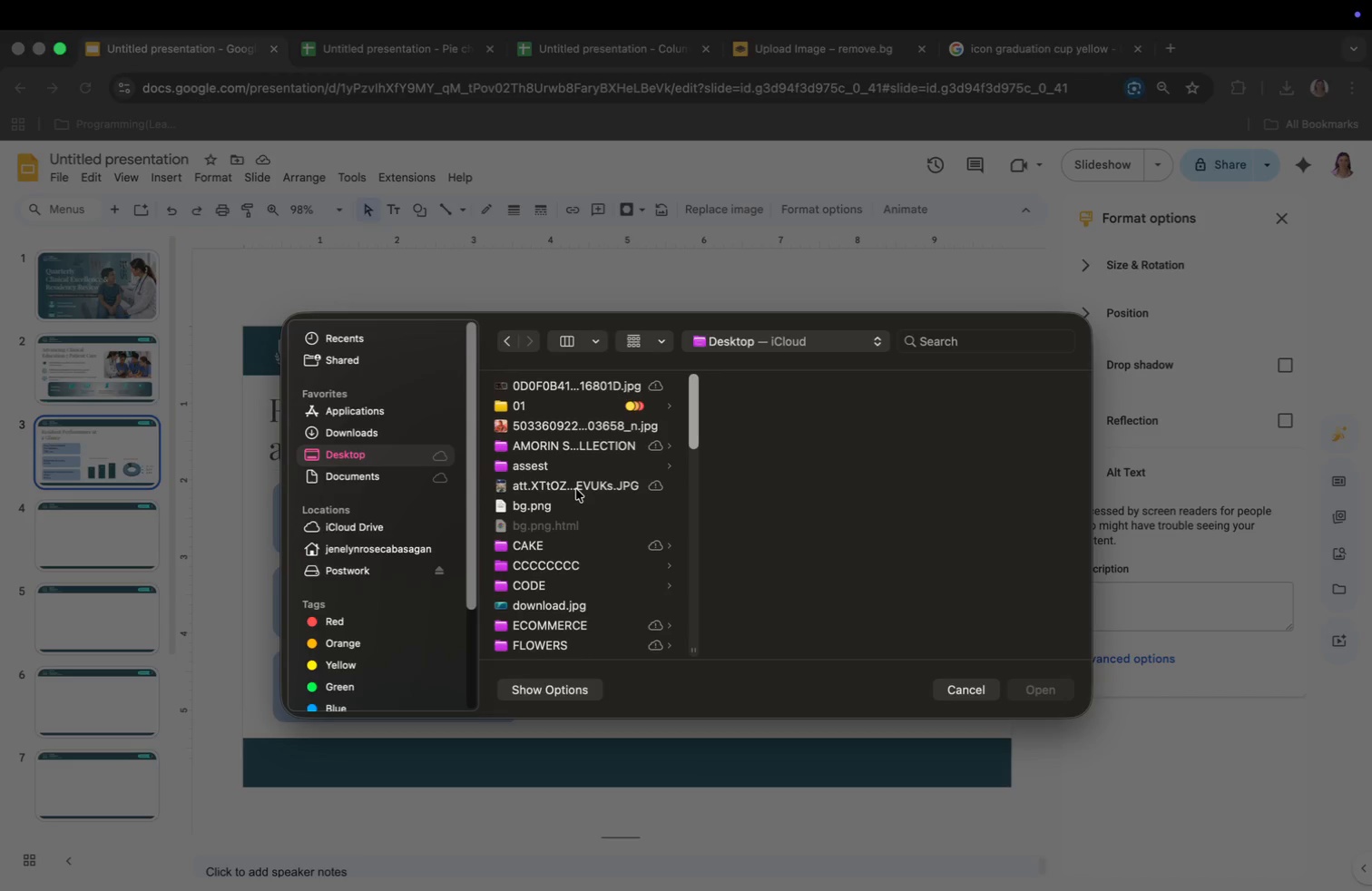 
key(Meta+CommandLeft)
 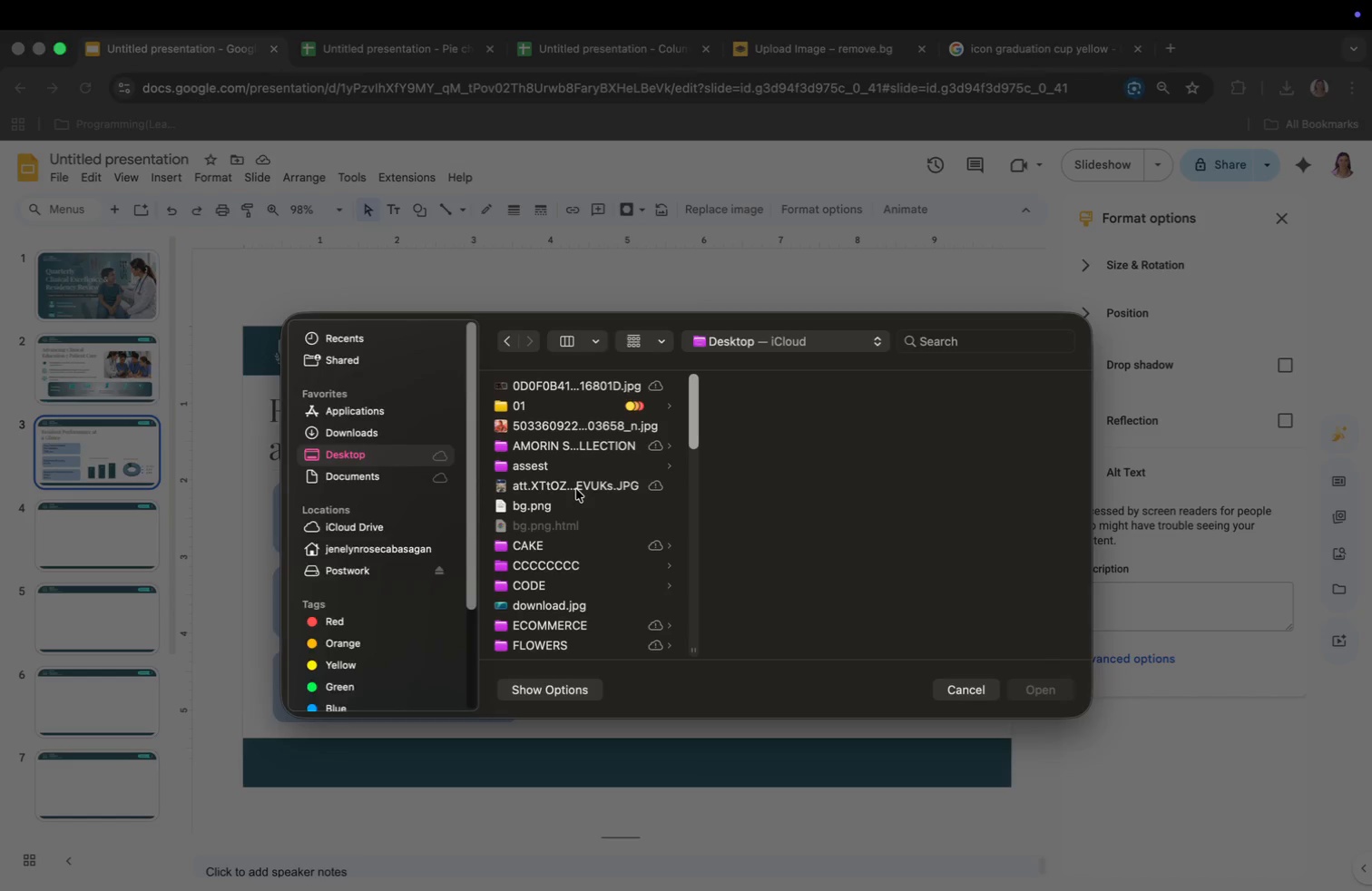 
key(Meta+Tab)